 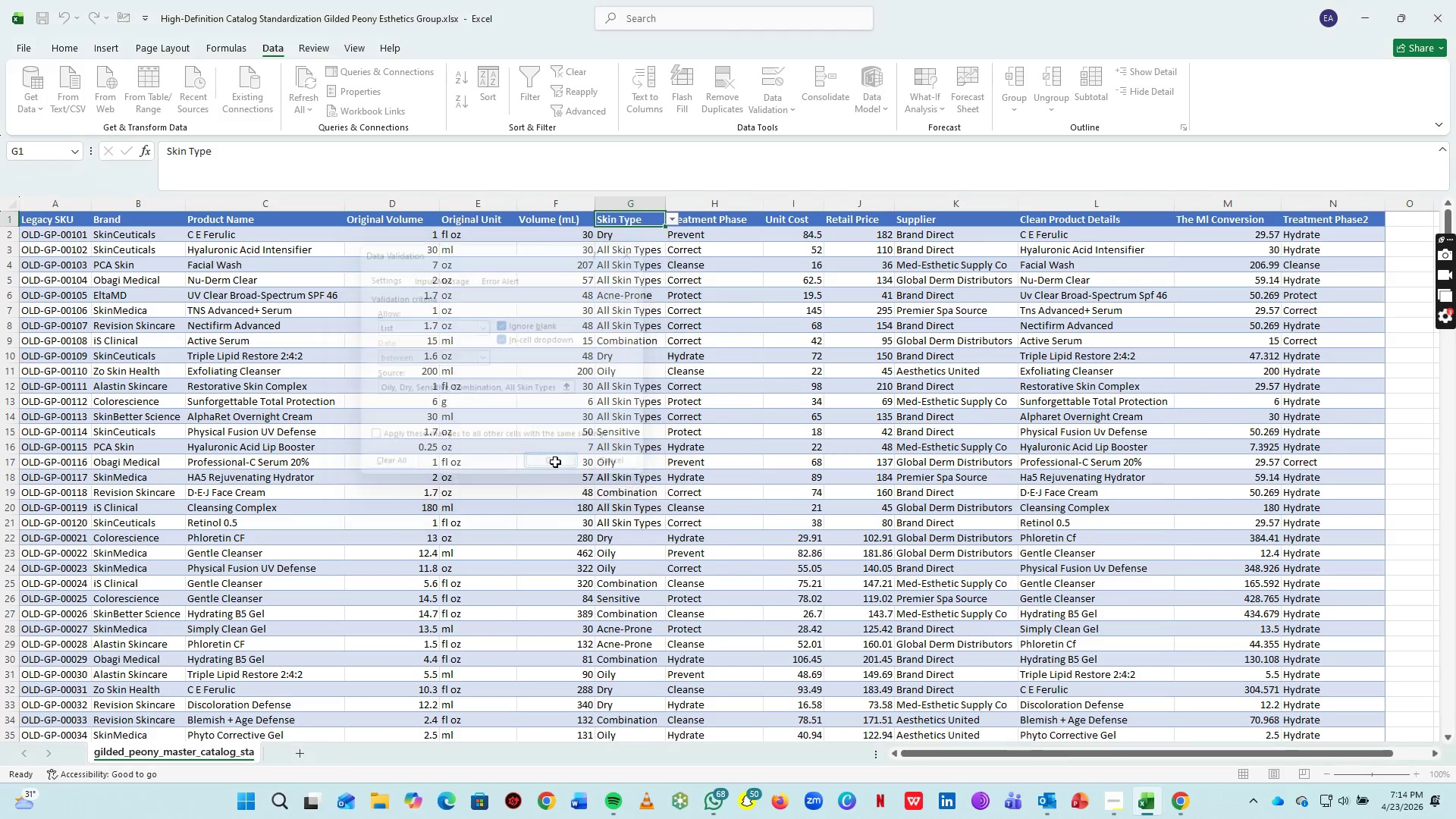 
left_click([648, 257])
 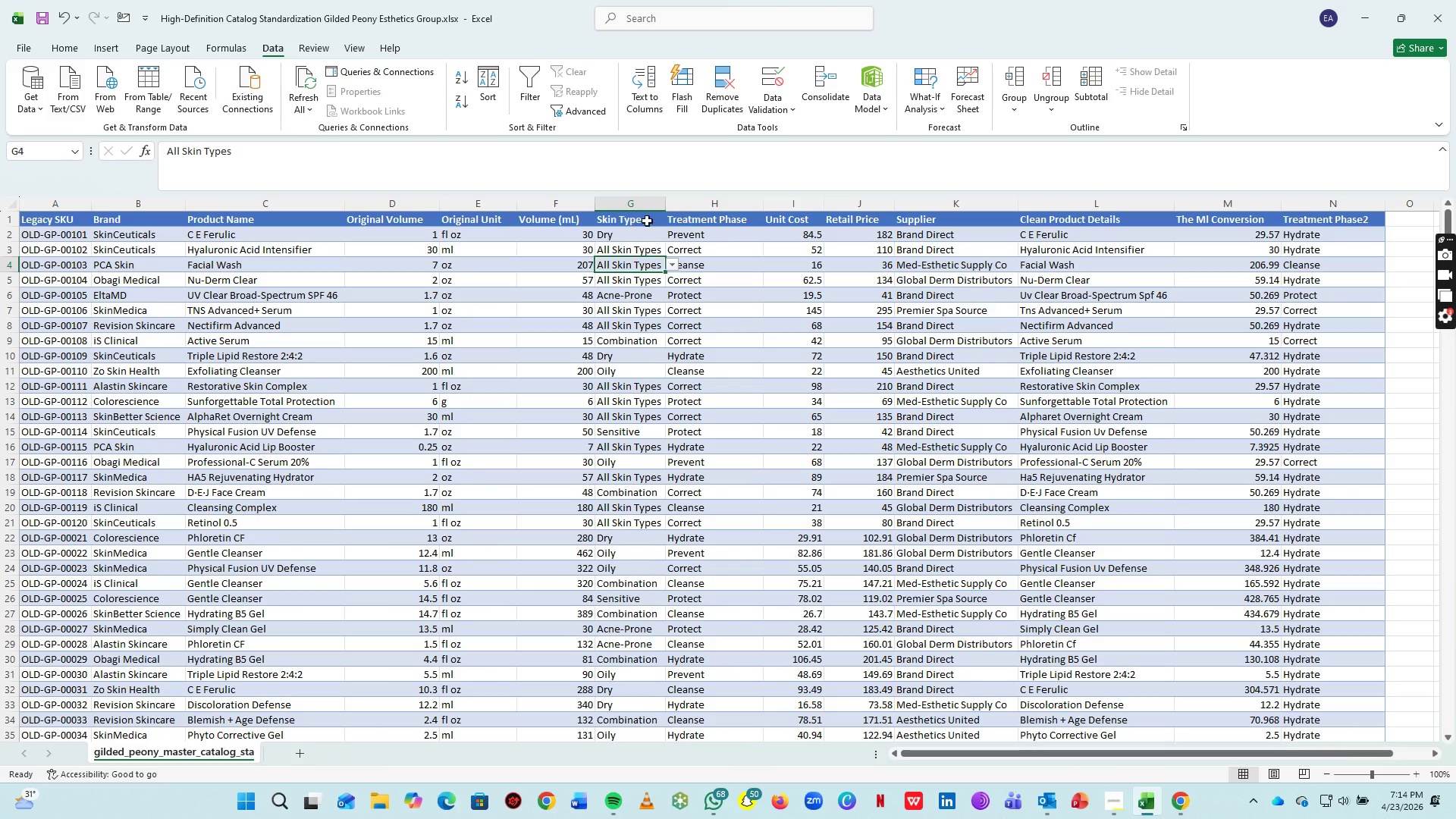 
left_click([647, 221])
 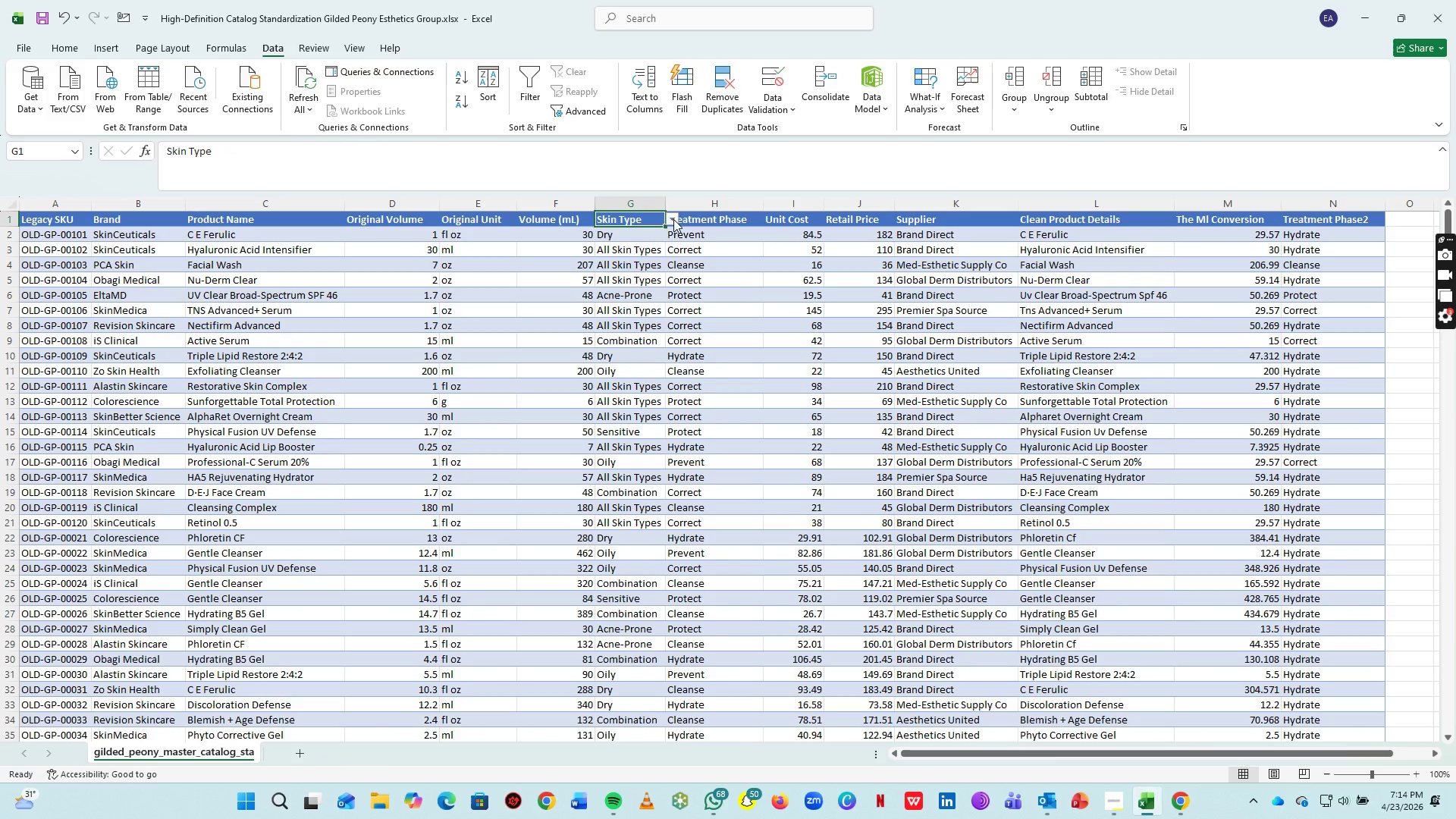 
left_click([673, 219])
 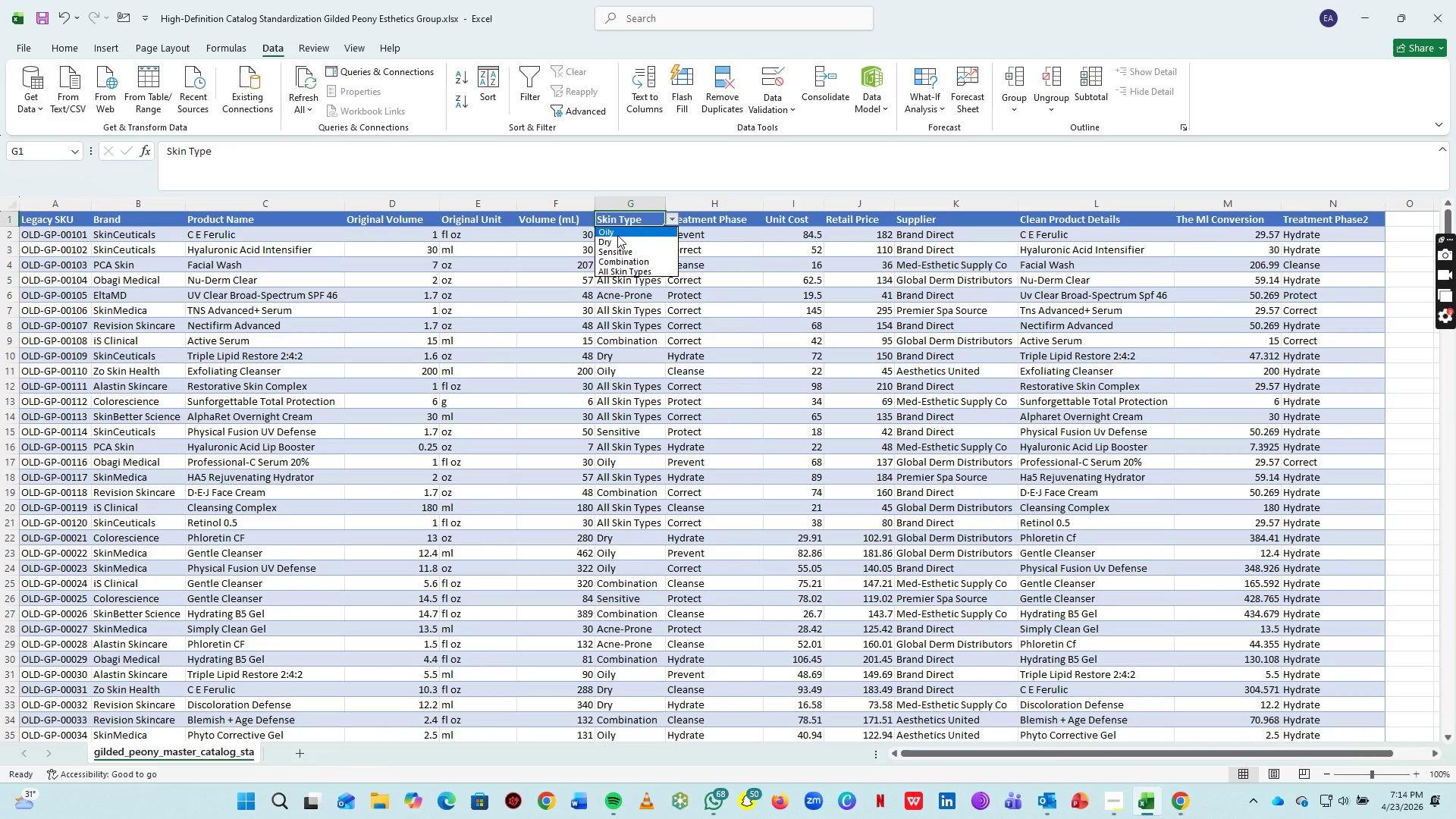 
left_click([617, 234])
 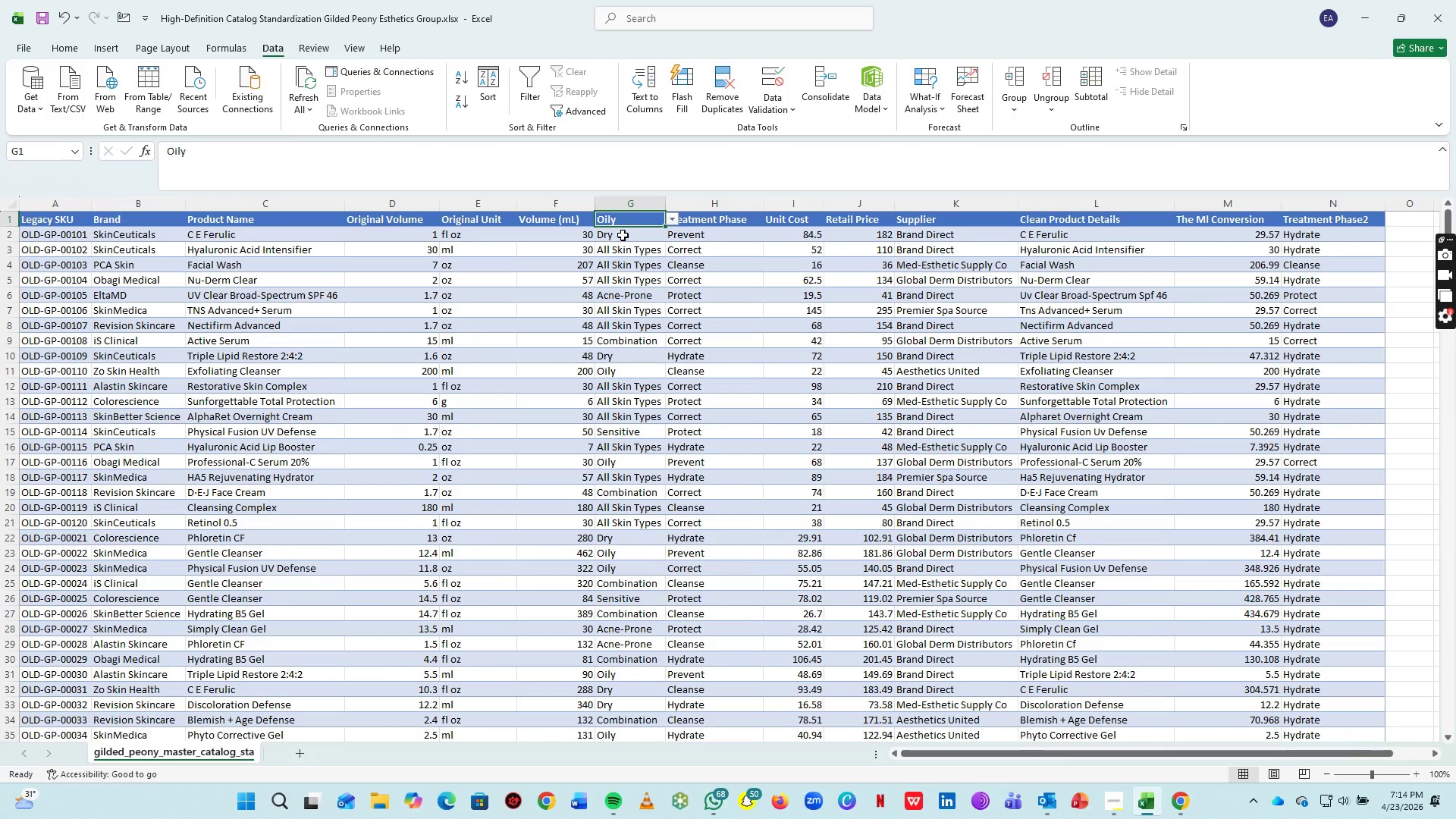 
left_click([627, 280])
 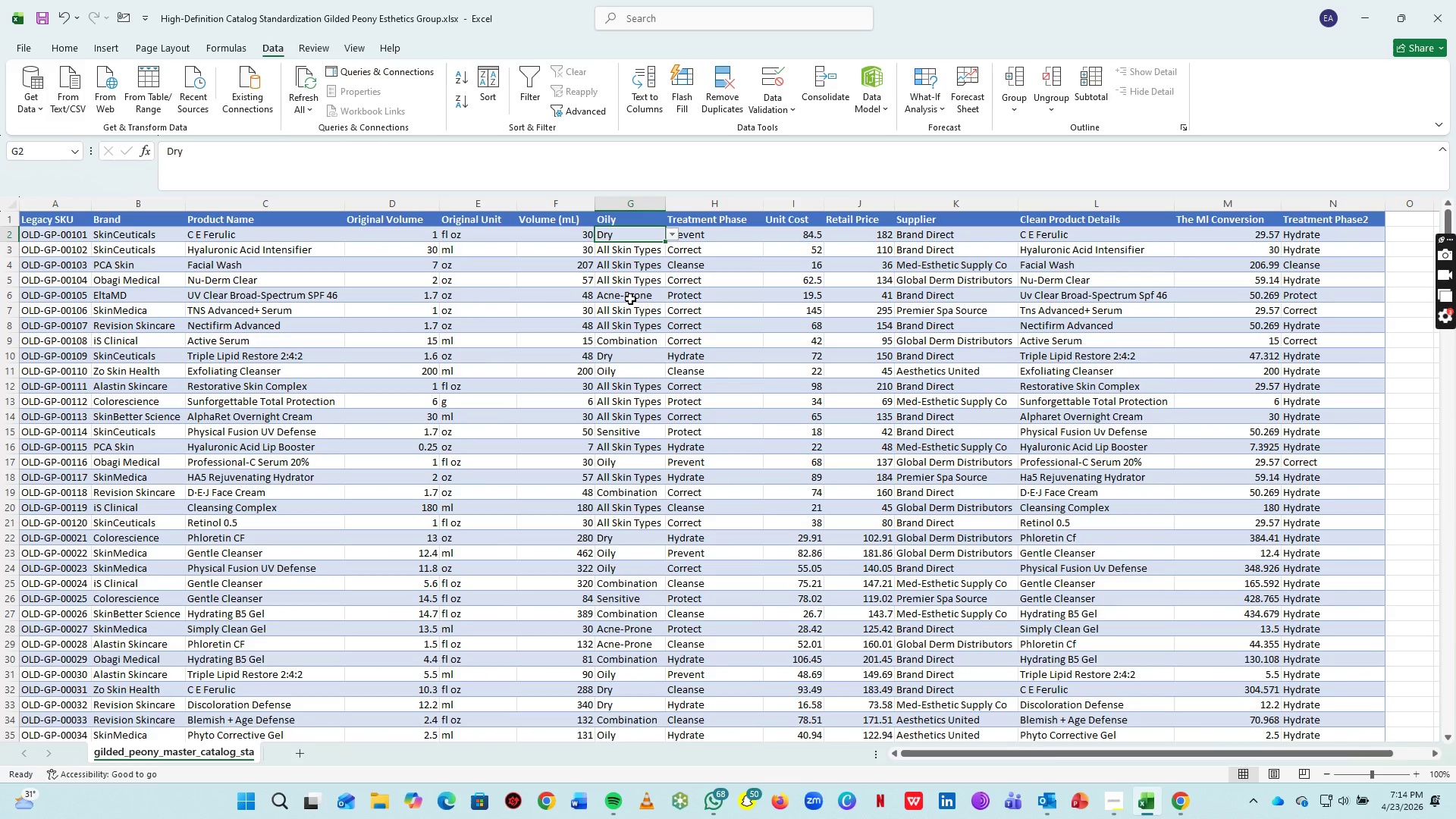 
triple_click([630, 301])
 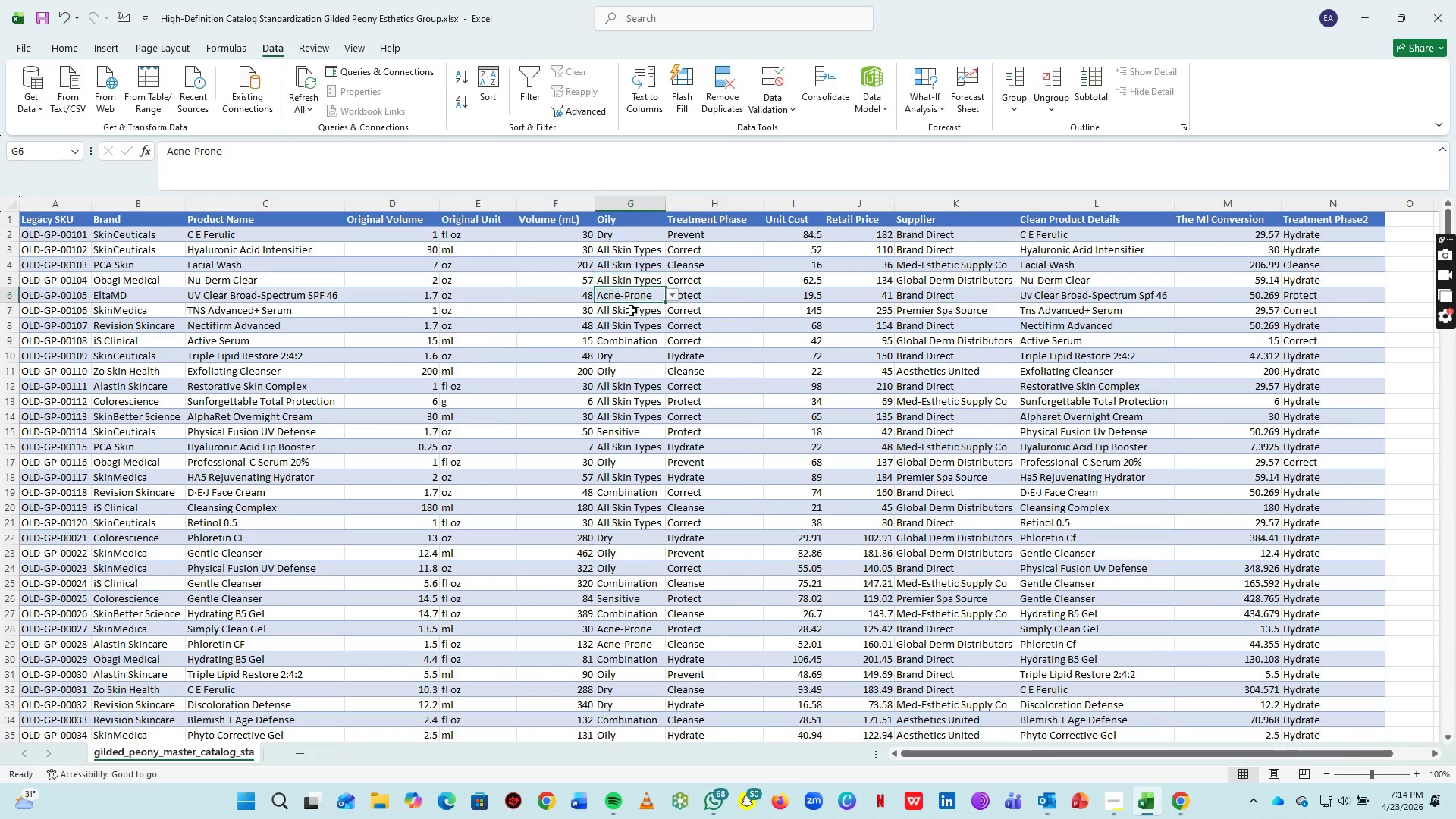 
key(Control+Z)
 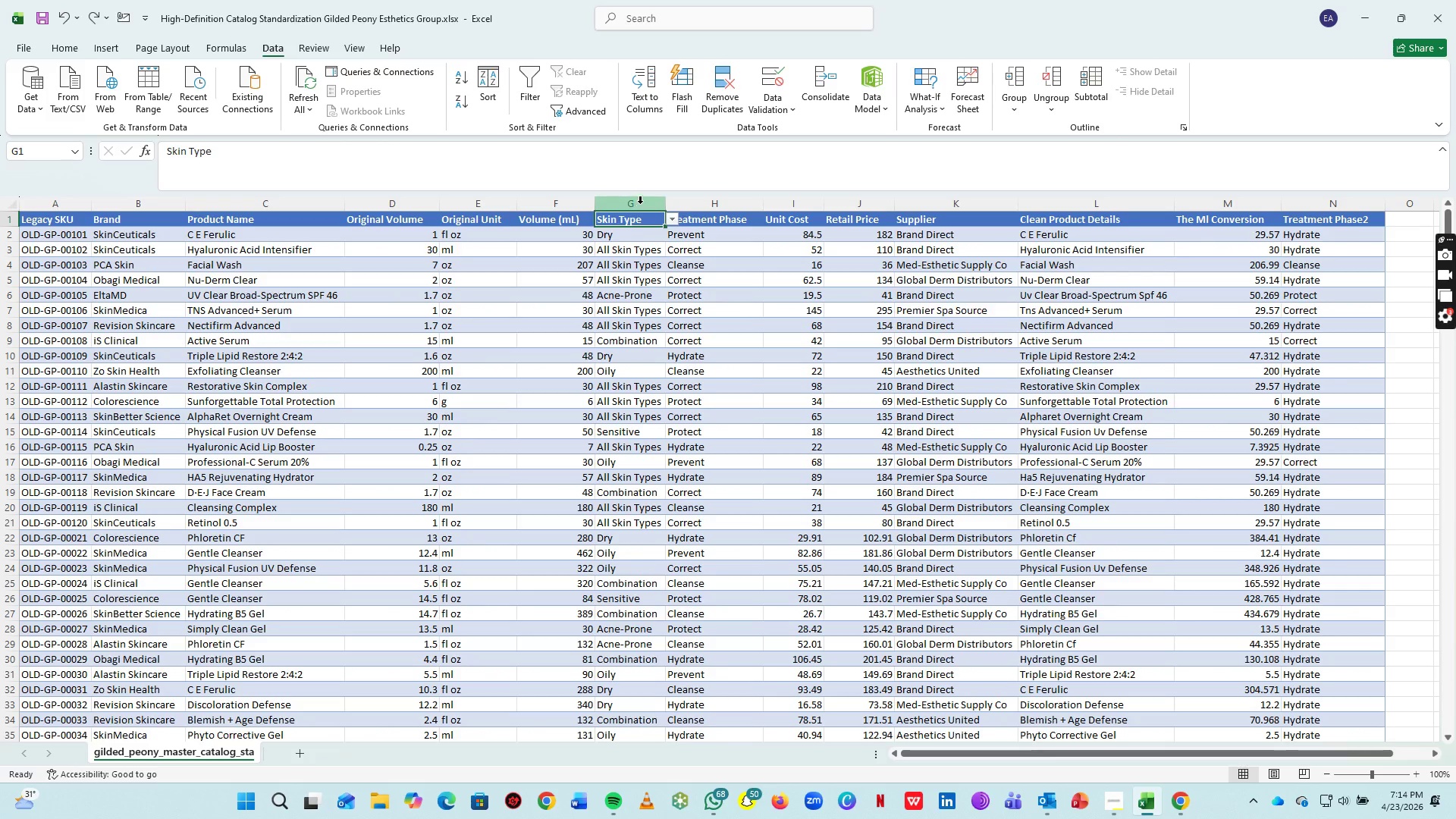 
left_click([640, 203])
 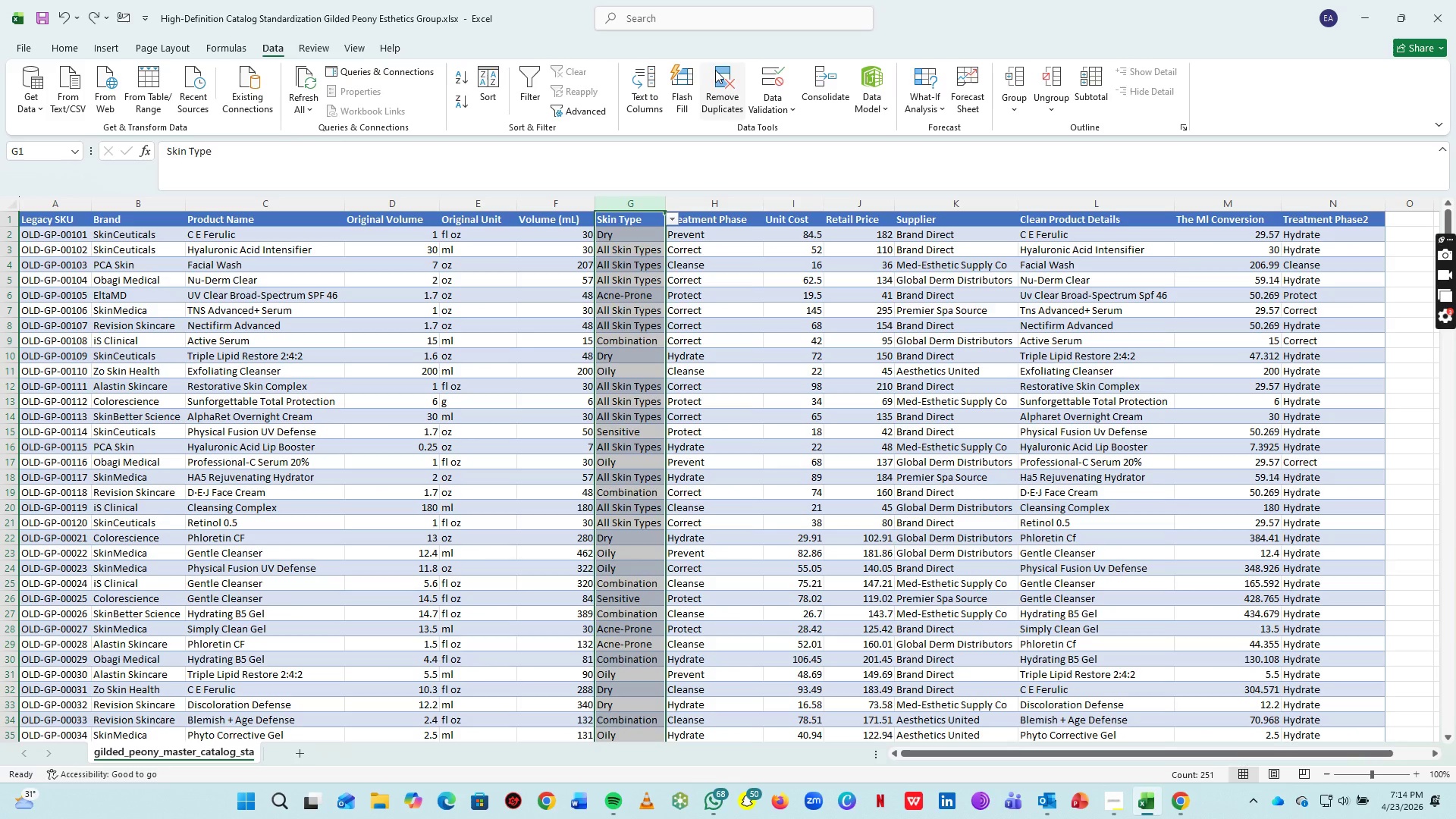 
left_click([715, 70])
 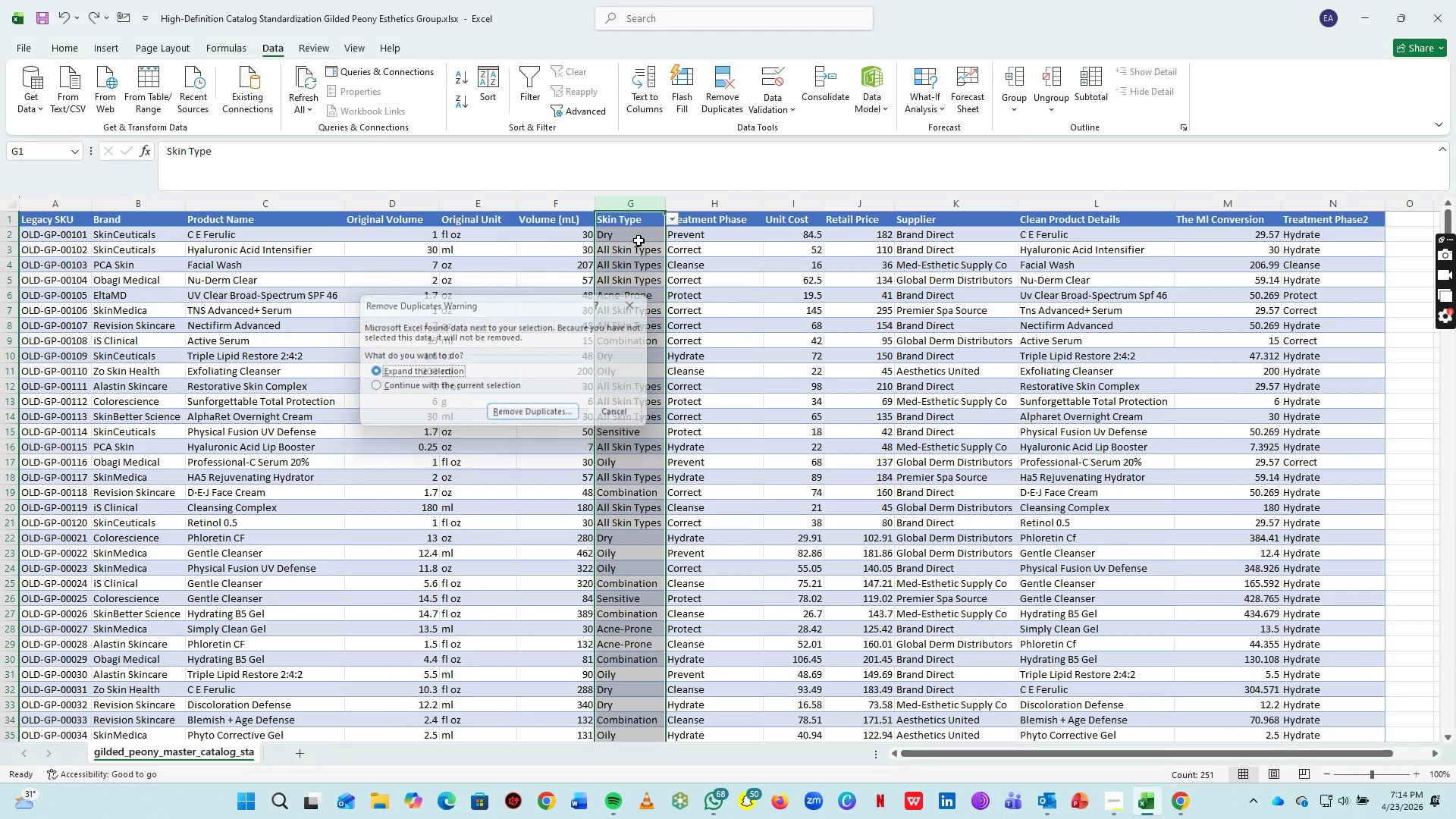 
double_click([734, 260])
 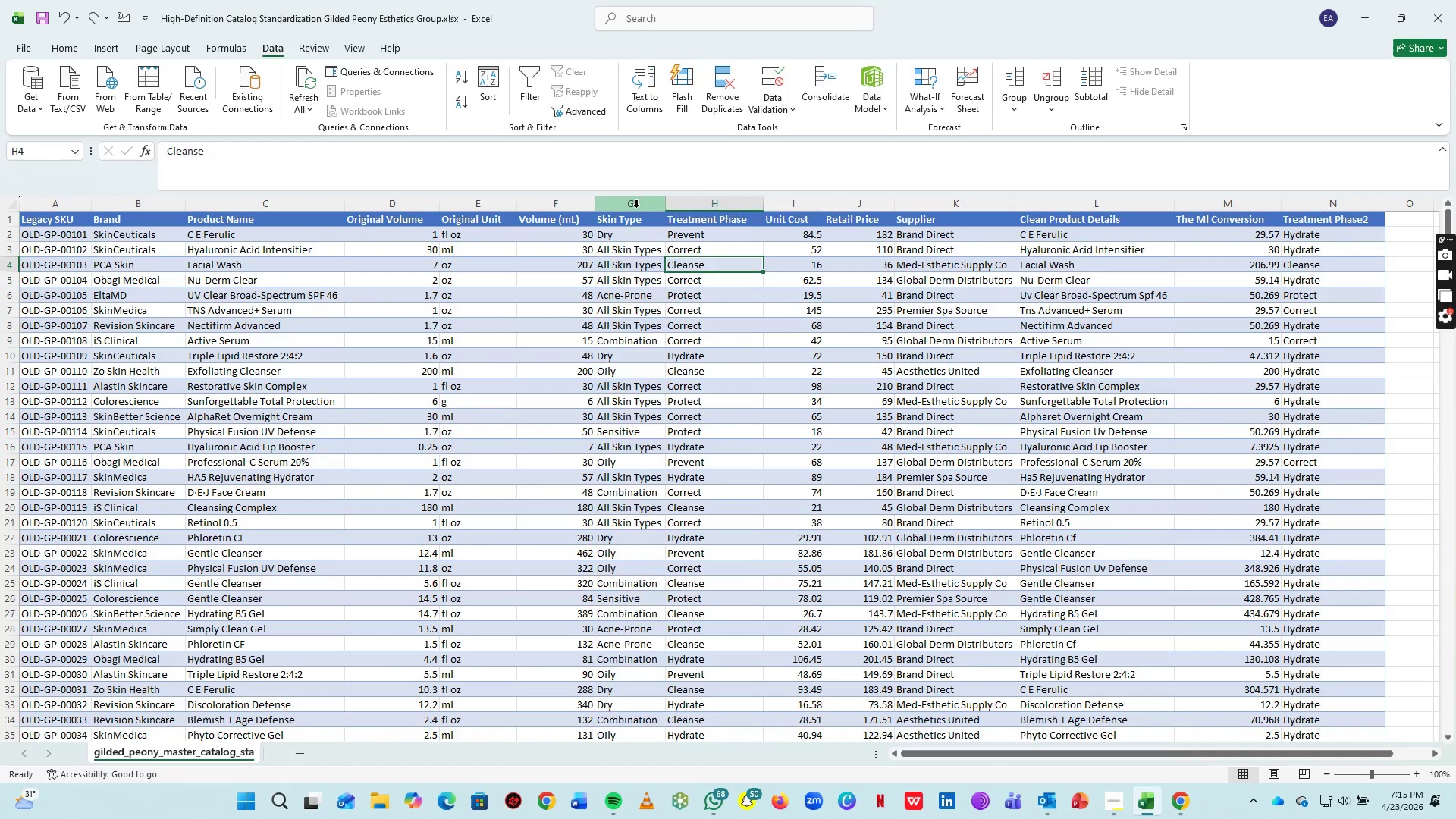 
left_click([636, 207])
 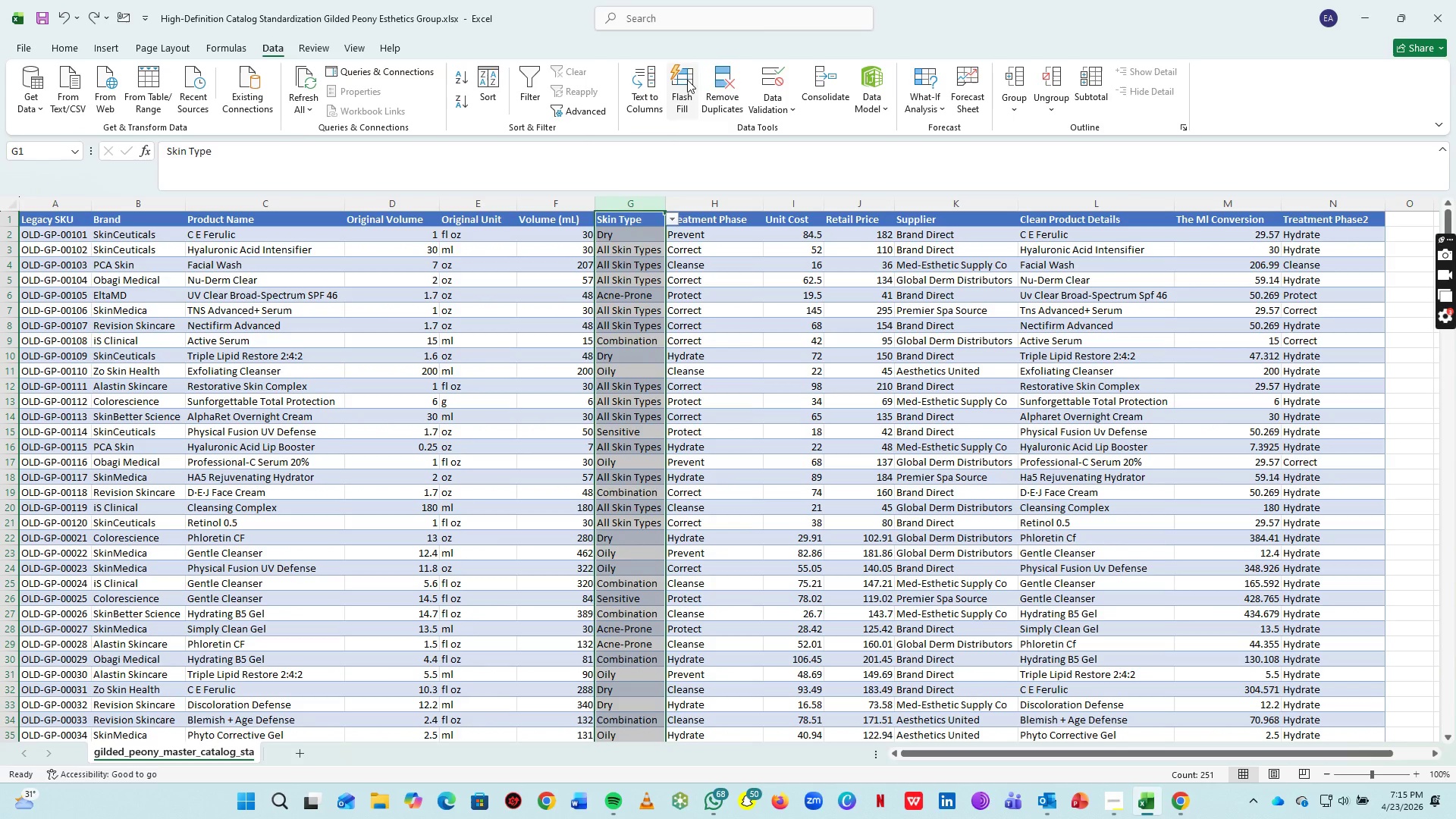 
mouse_move([664, 85])
 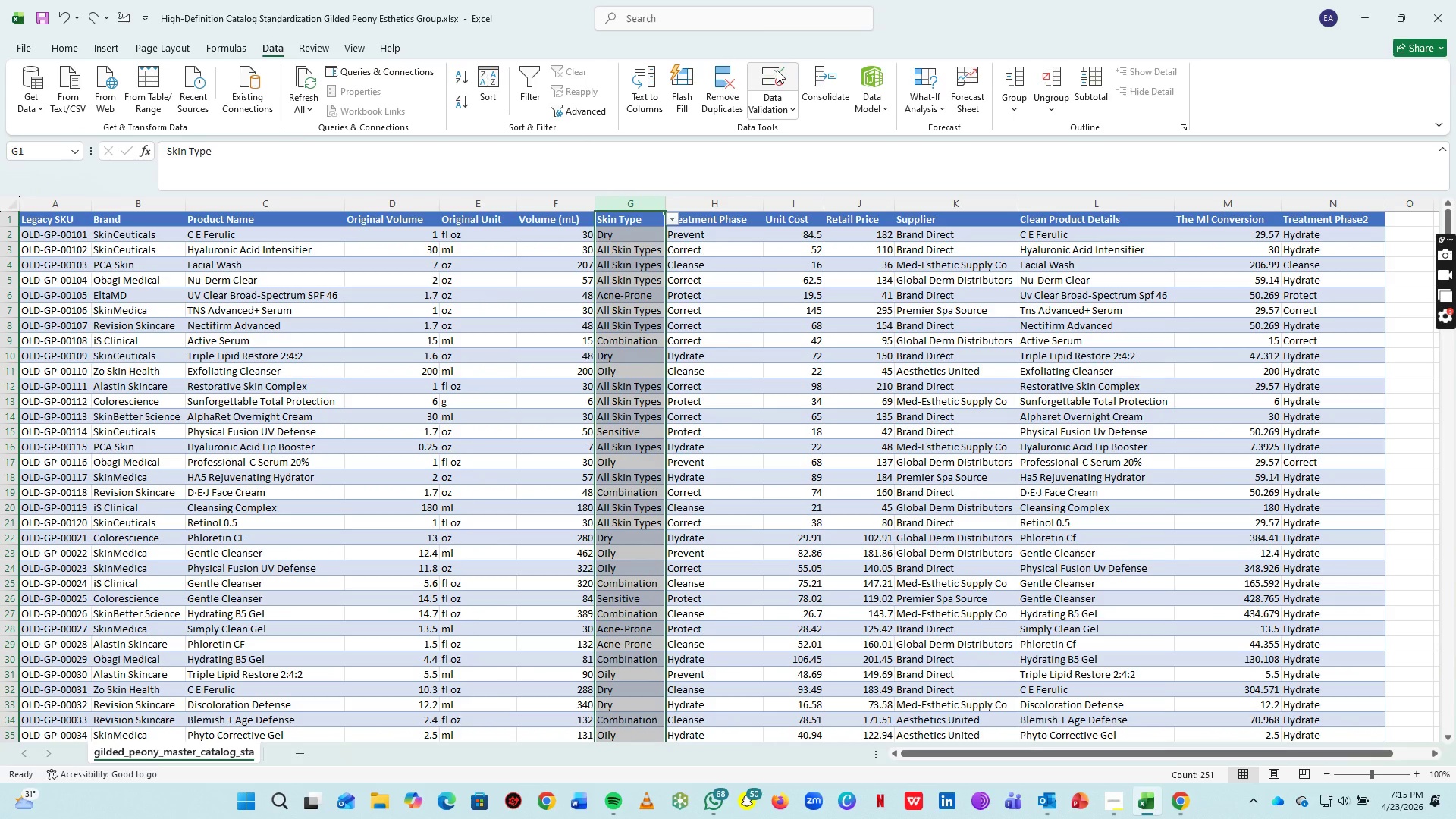 
left_click([764, 70])
 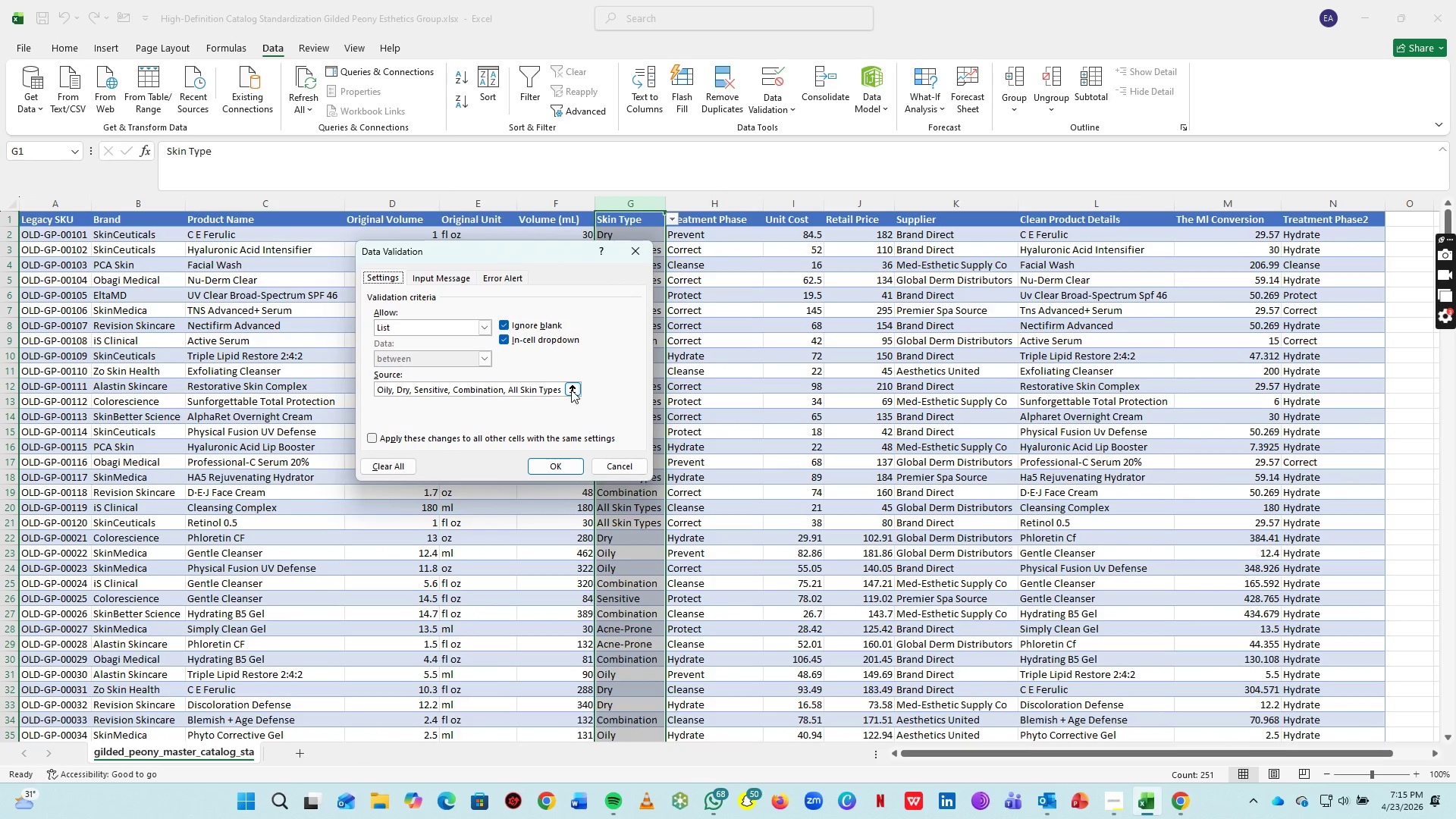 
left_click([571, 390])
 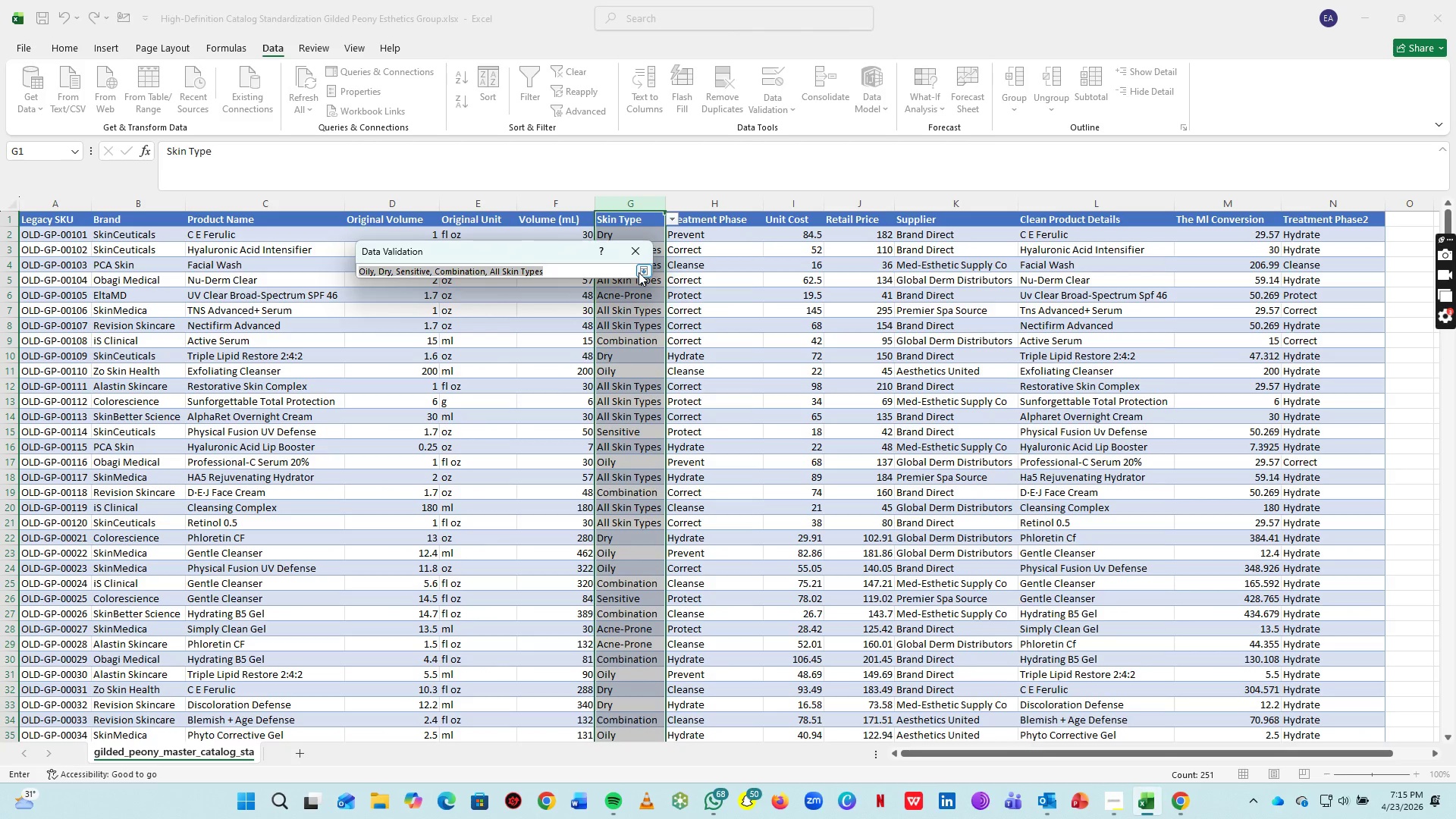 
key(Enter)
 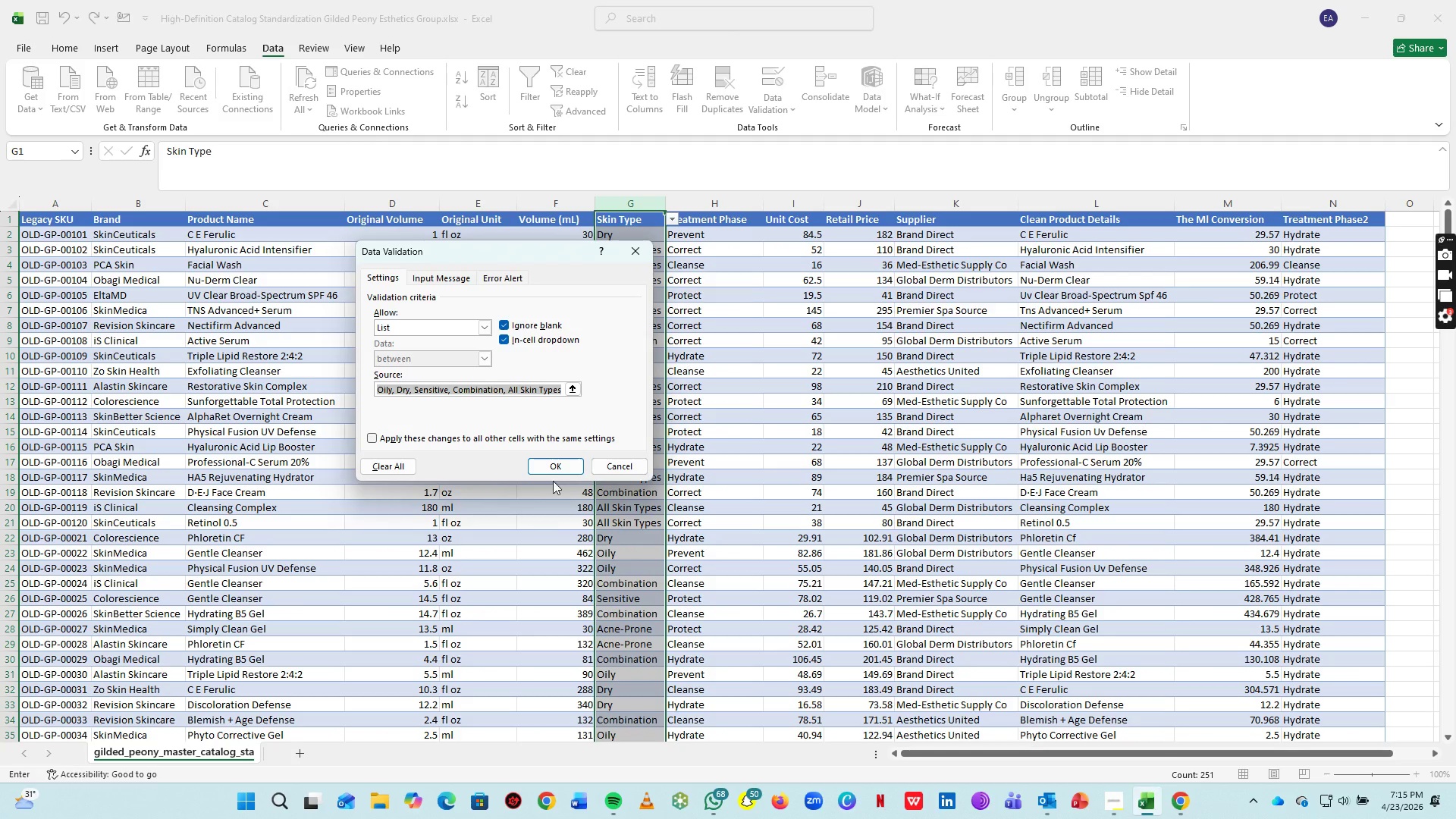 
left_click([563, 468])
 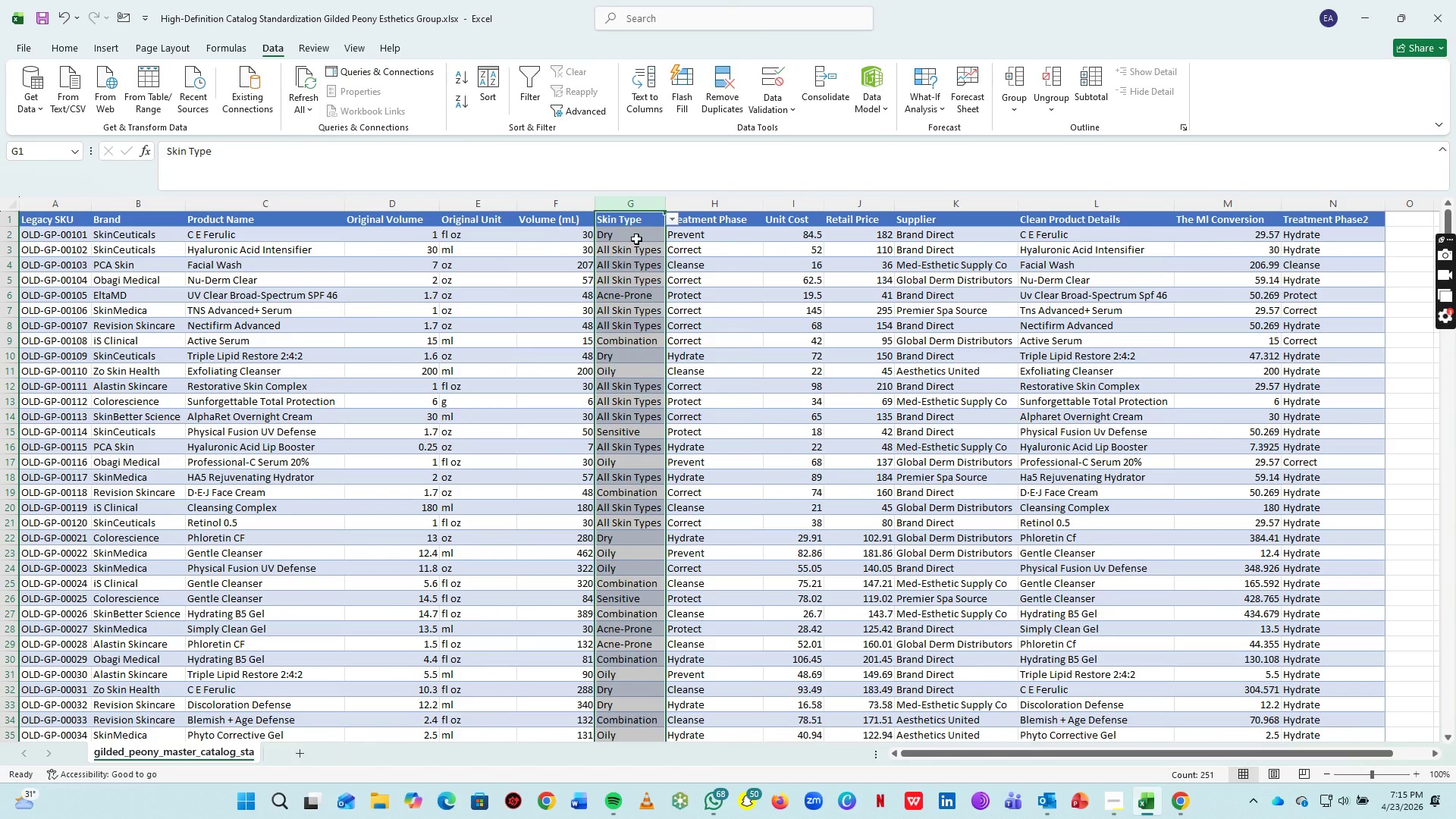 
left_click([636, 239])
 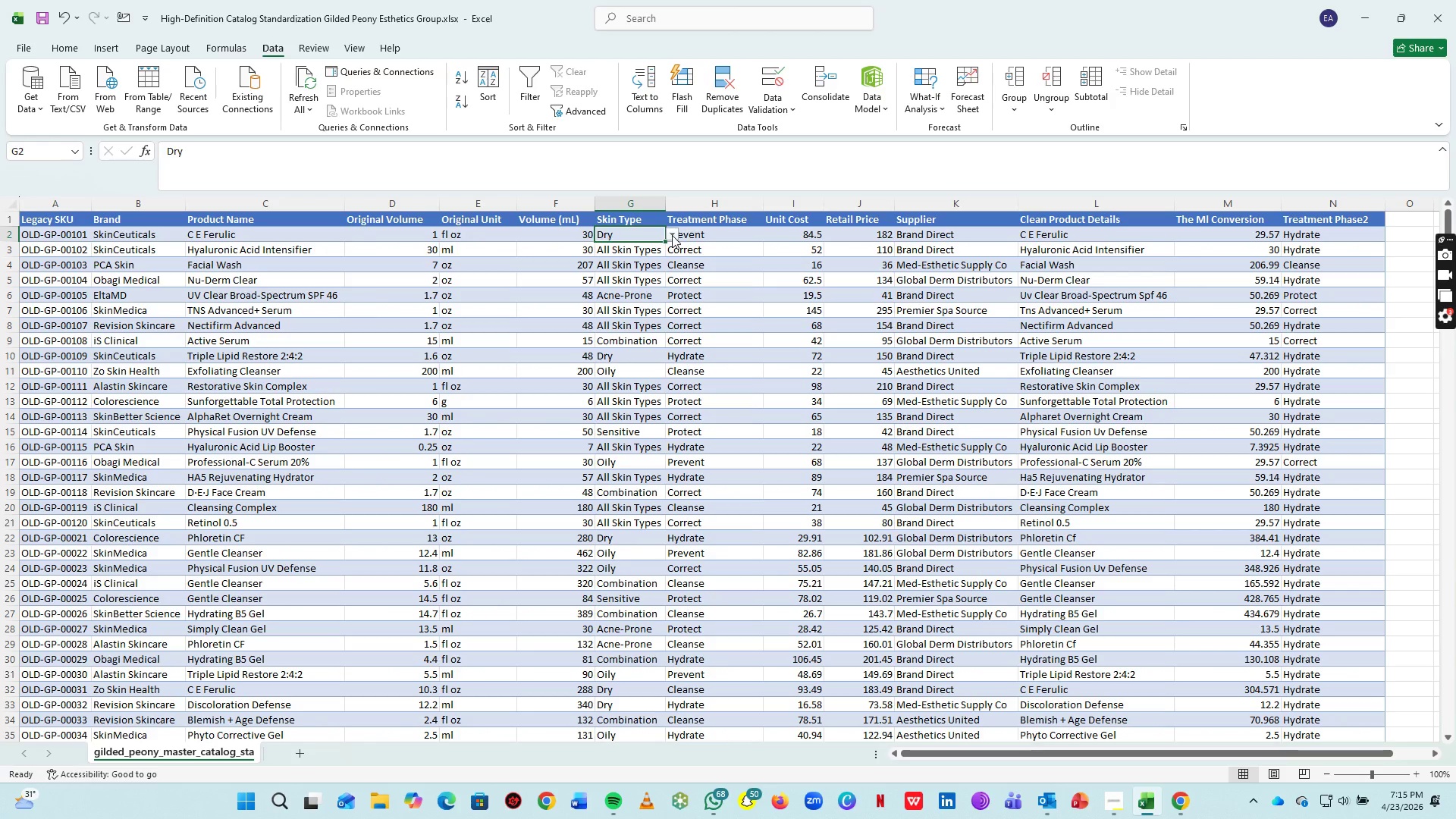 
left_click([672, 235])
 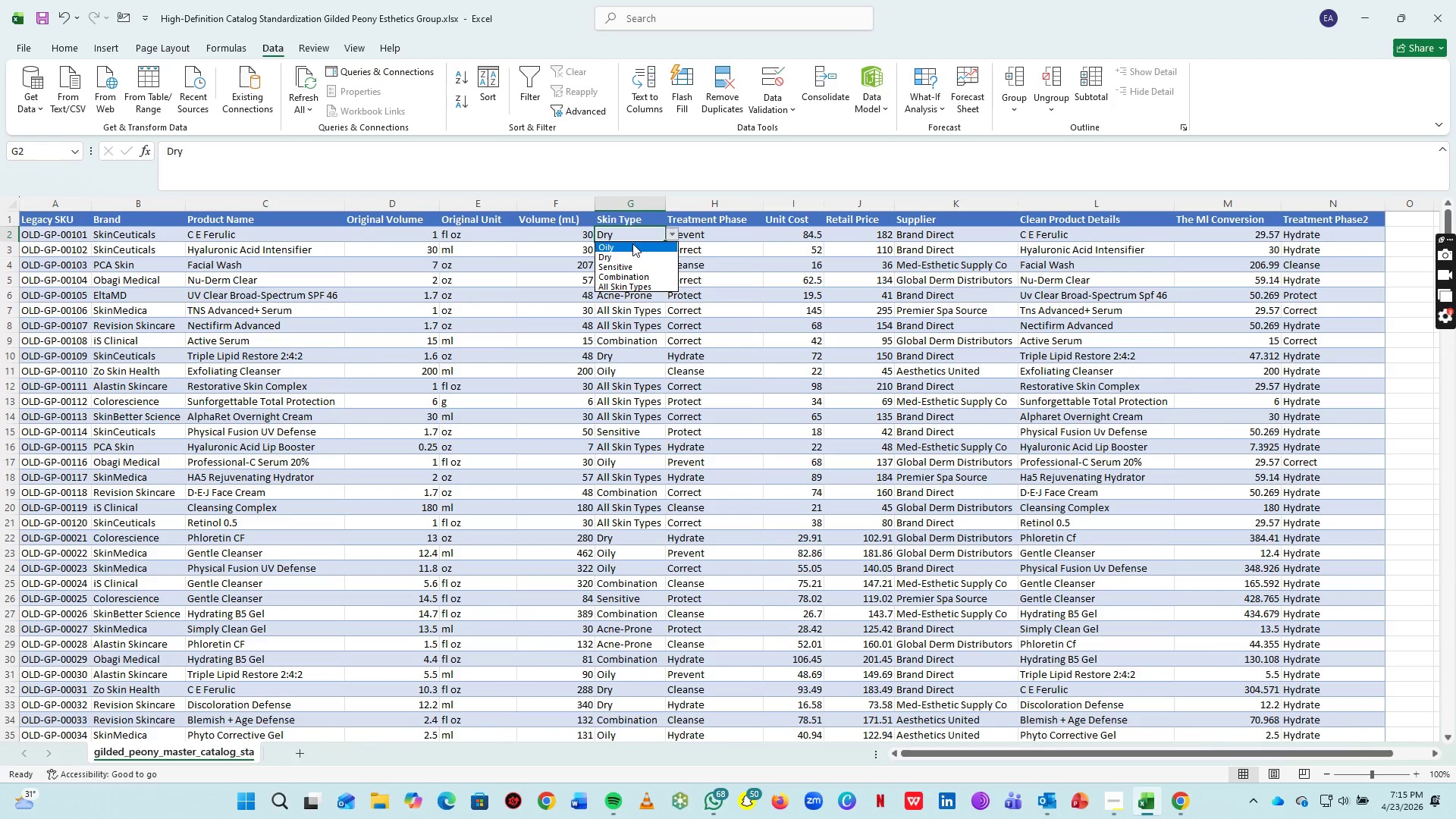 
left_click([632, 243])
 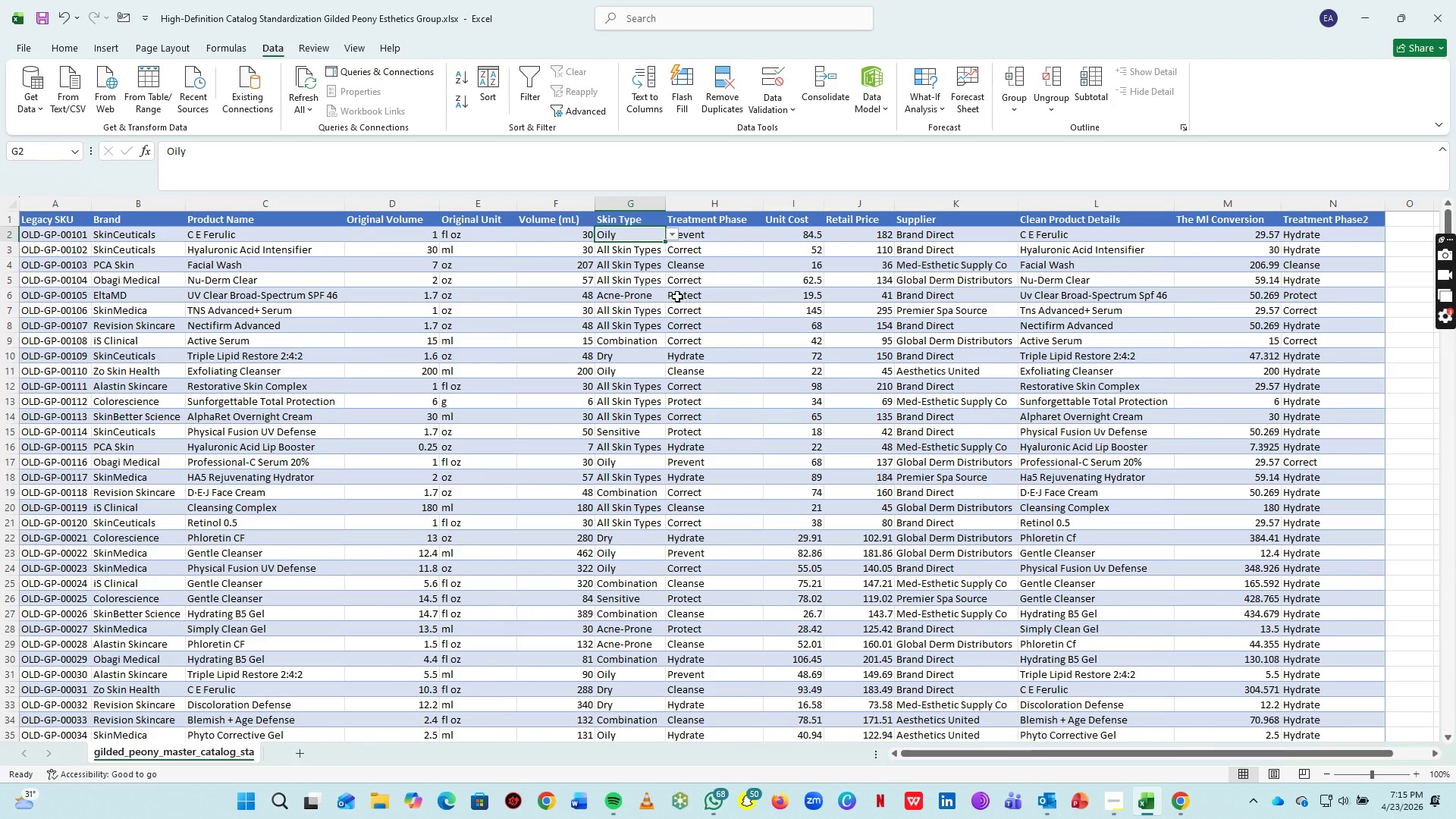 
key(Control+ControlLeft)
 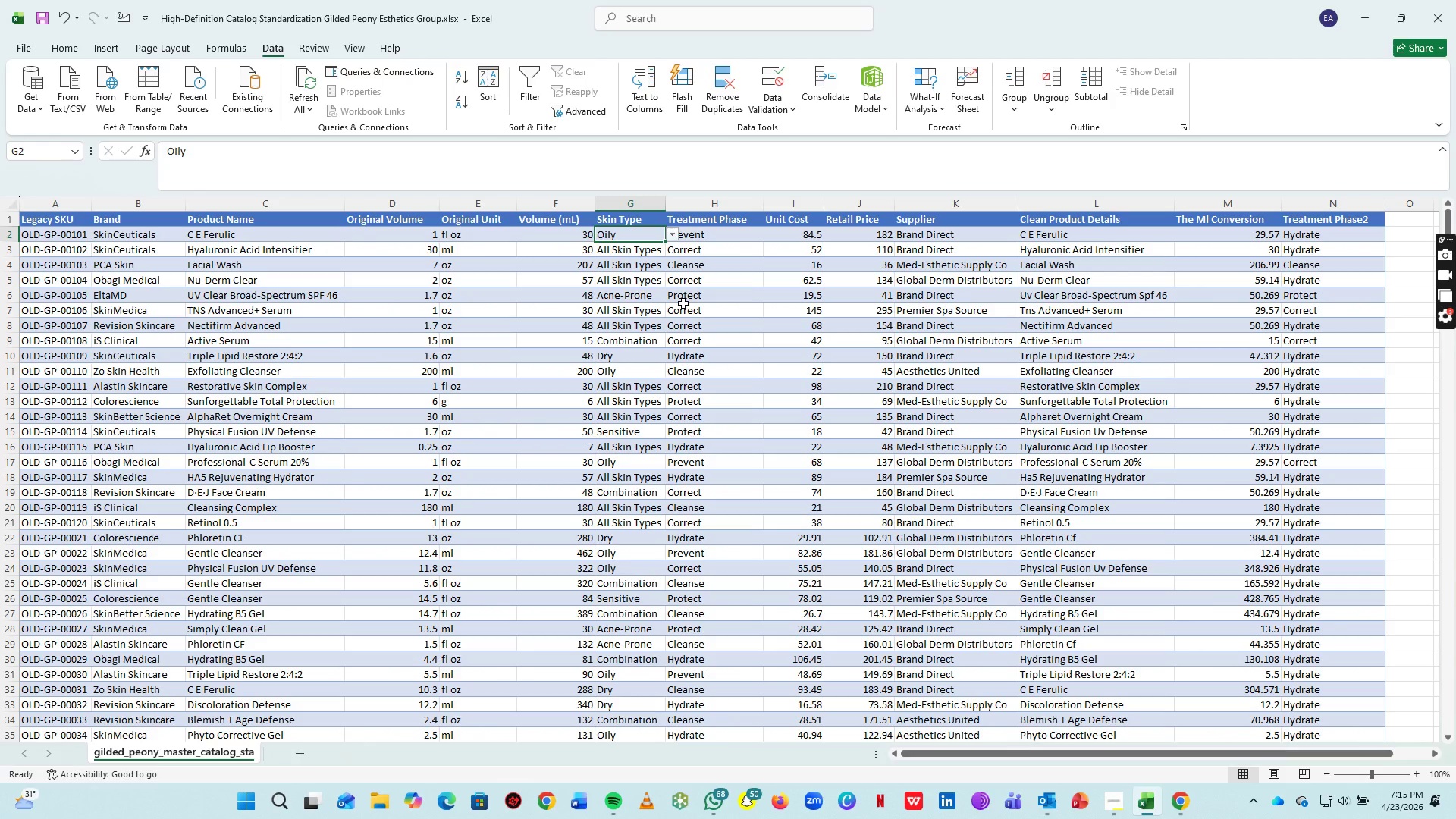 
key(Control+Z)
 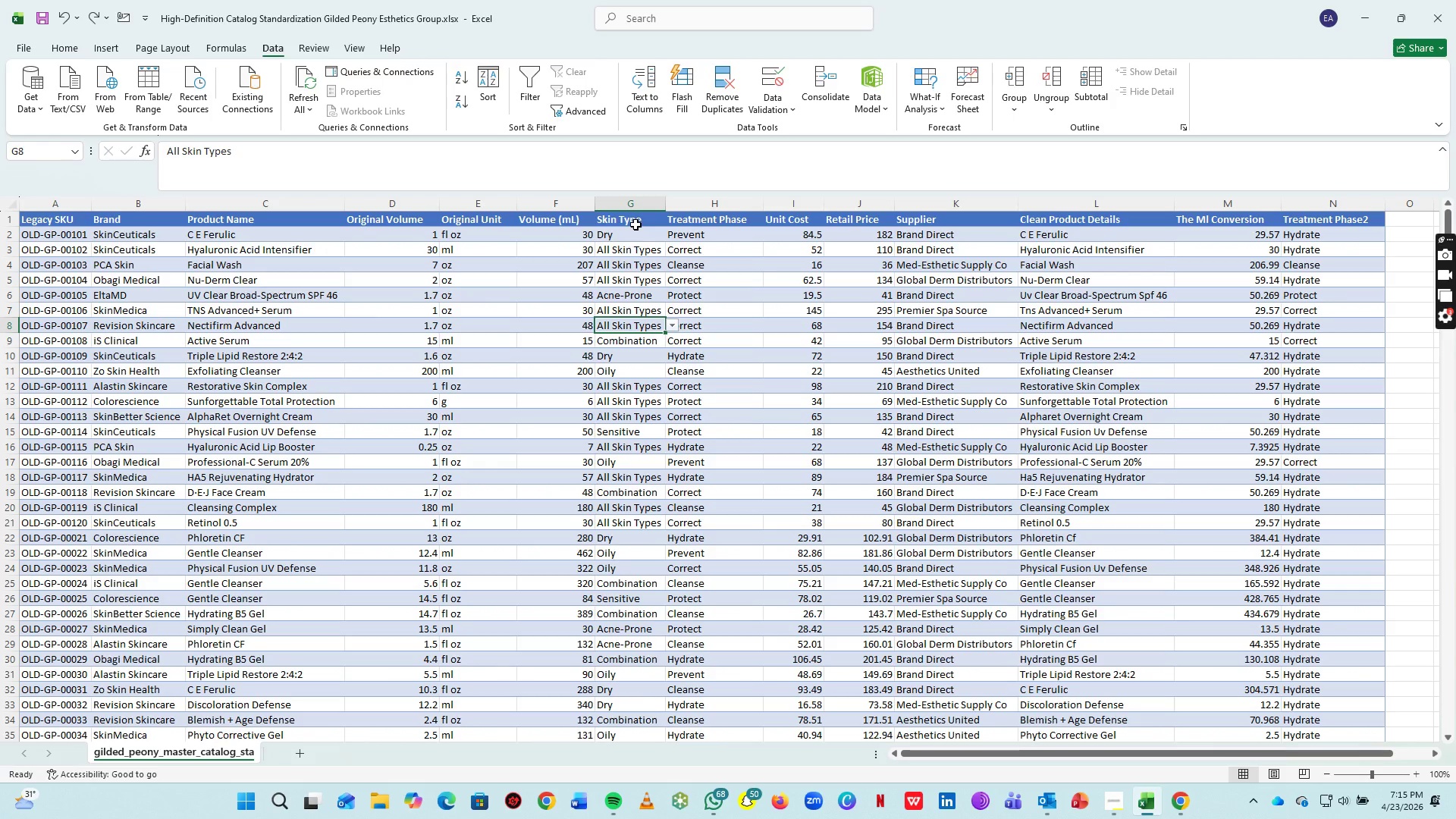 
left_click([638, 218])
 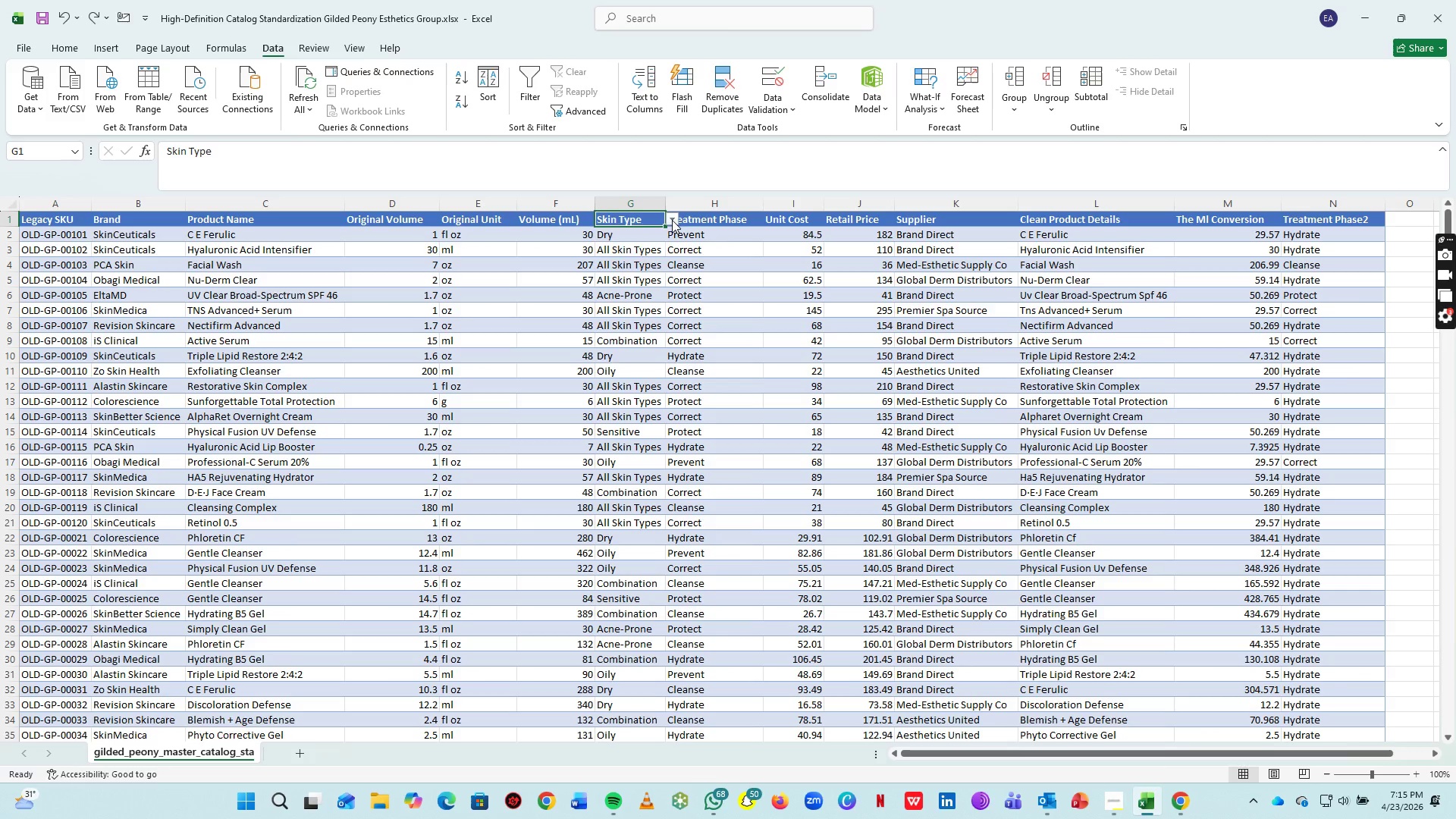 
left_click([672, 218])
 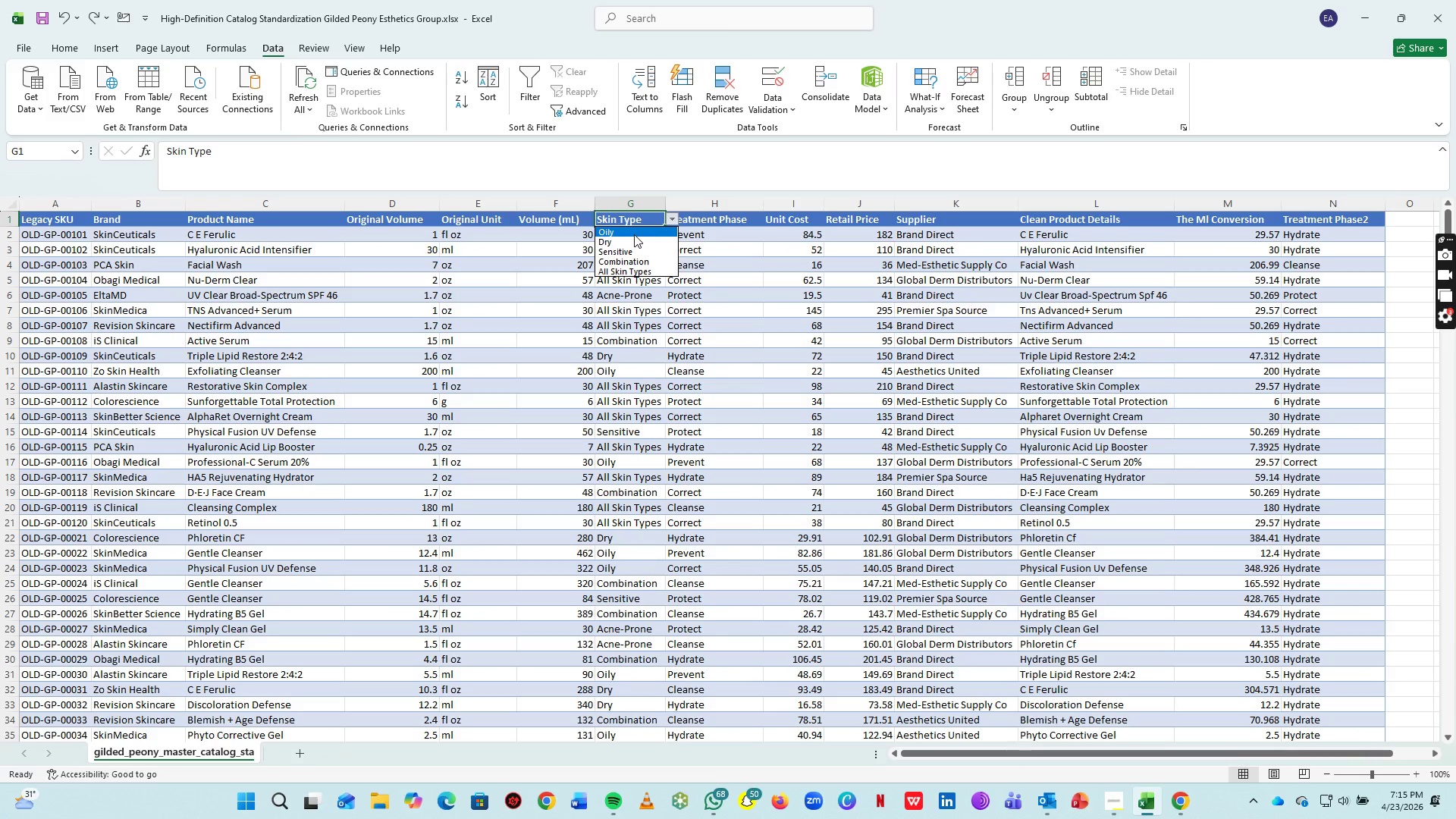 
left_click([633, 233])
 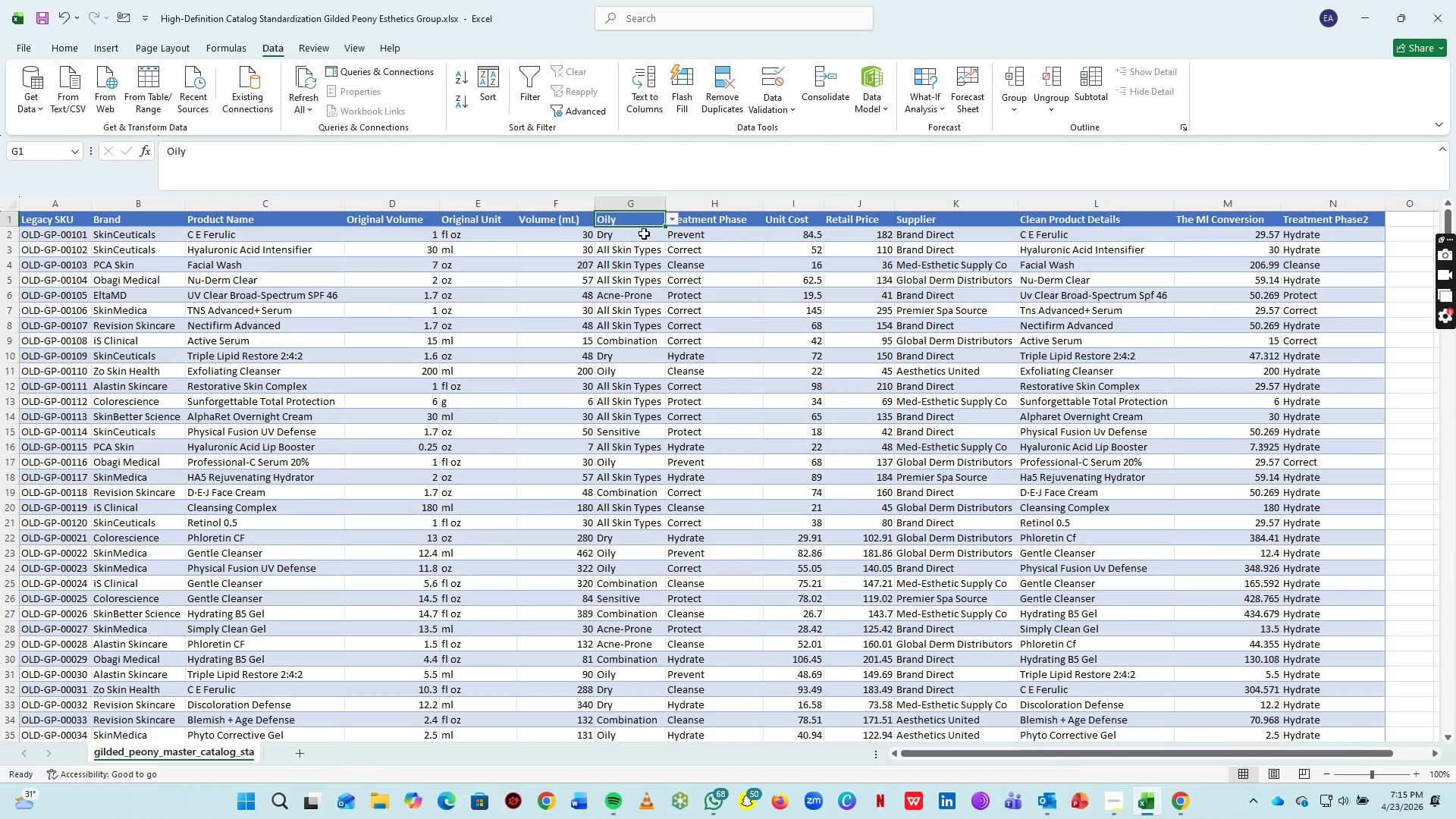 
key(Control+Z)
 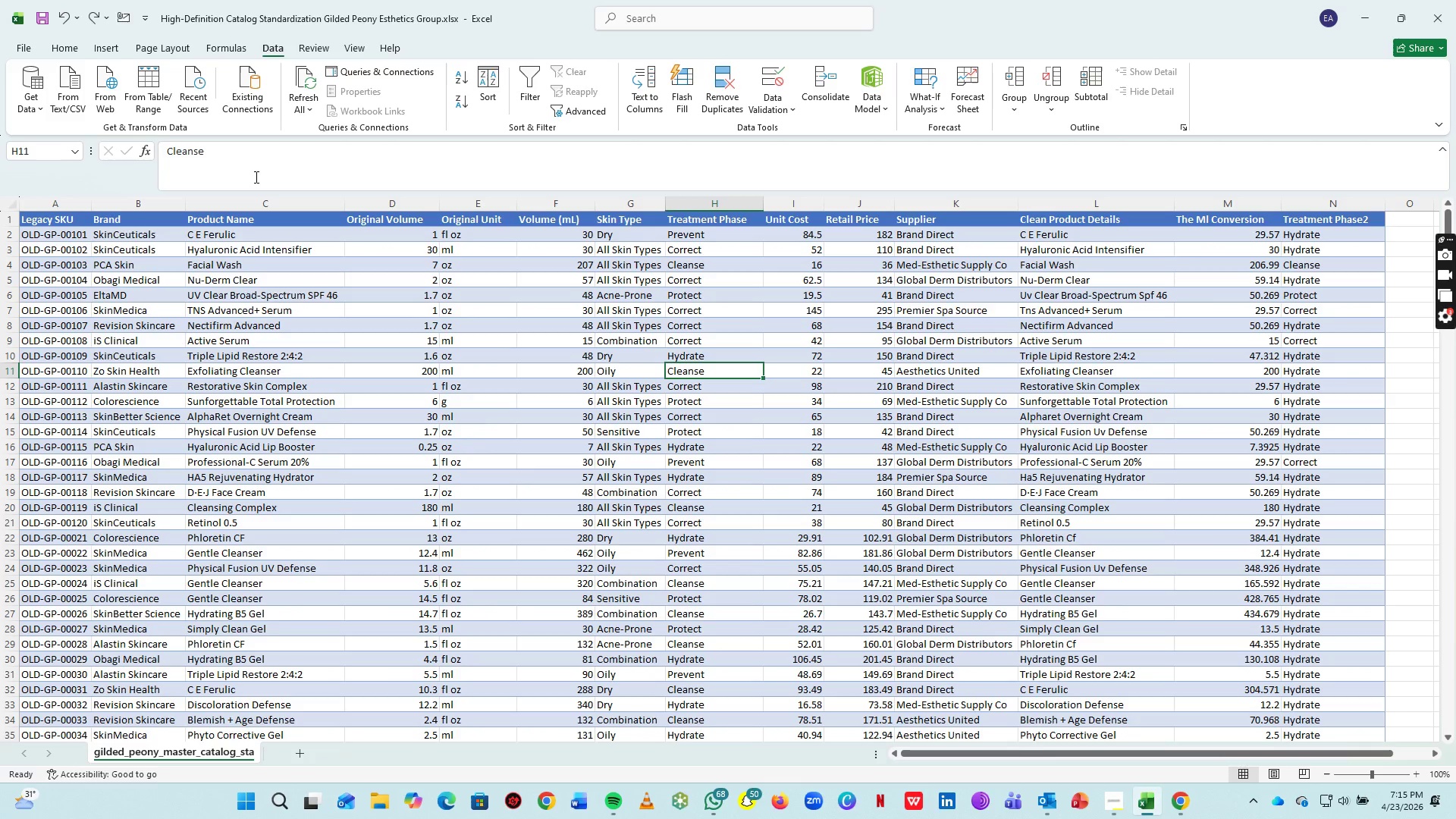 
scroll: coordinate [229, 375], scroll_direction: up, amount: 8.0
 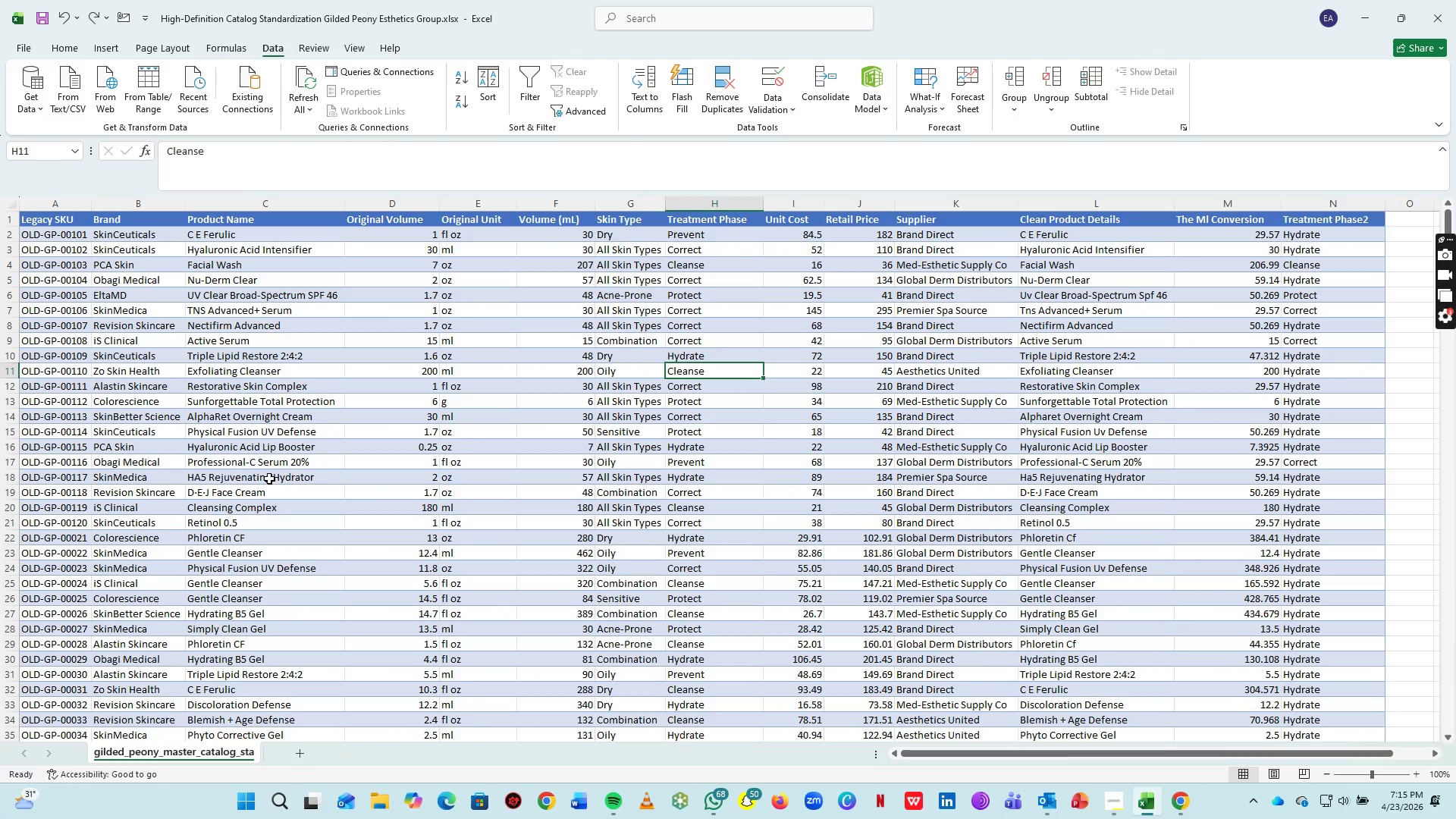 
wait(5.94)
 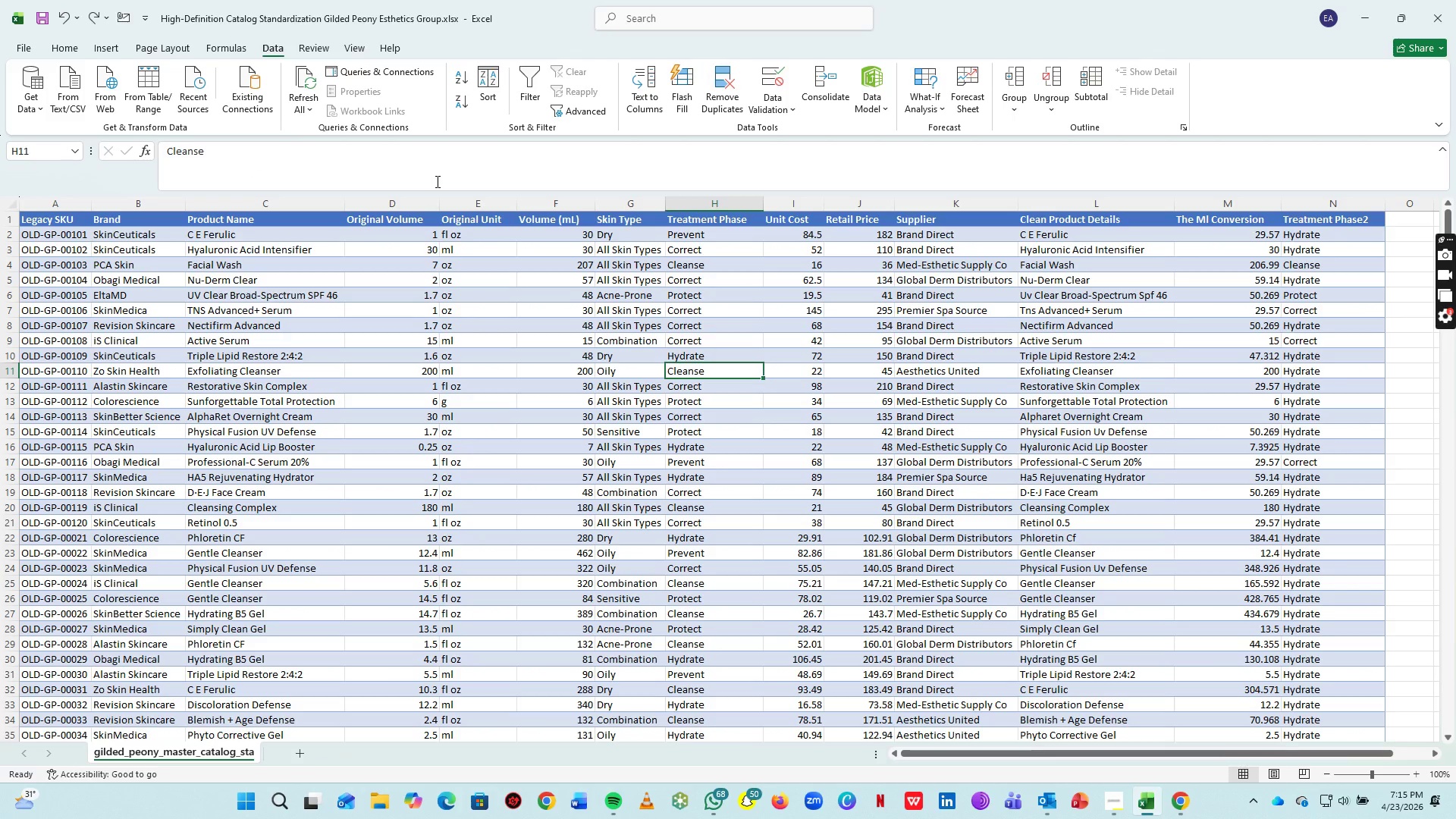 
key(Alt+Tab)